 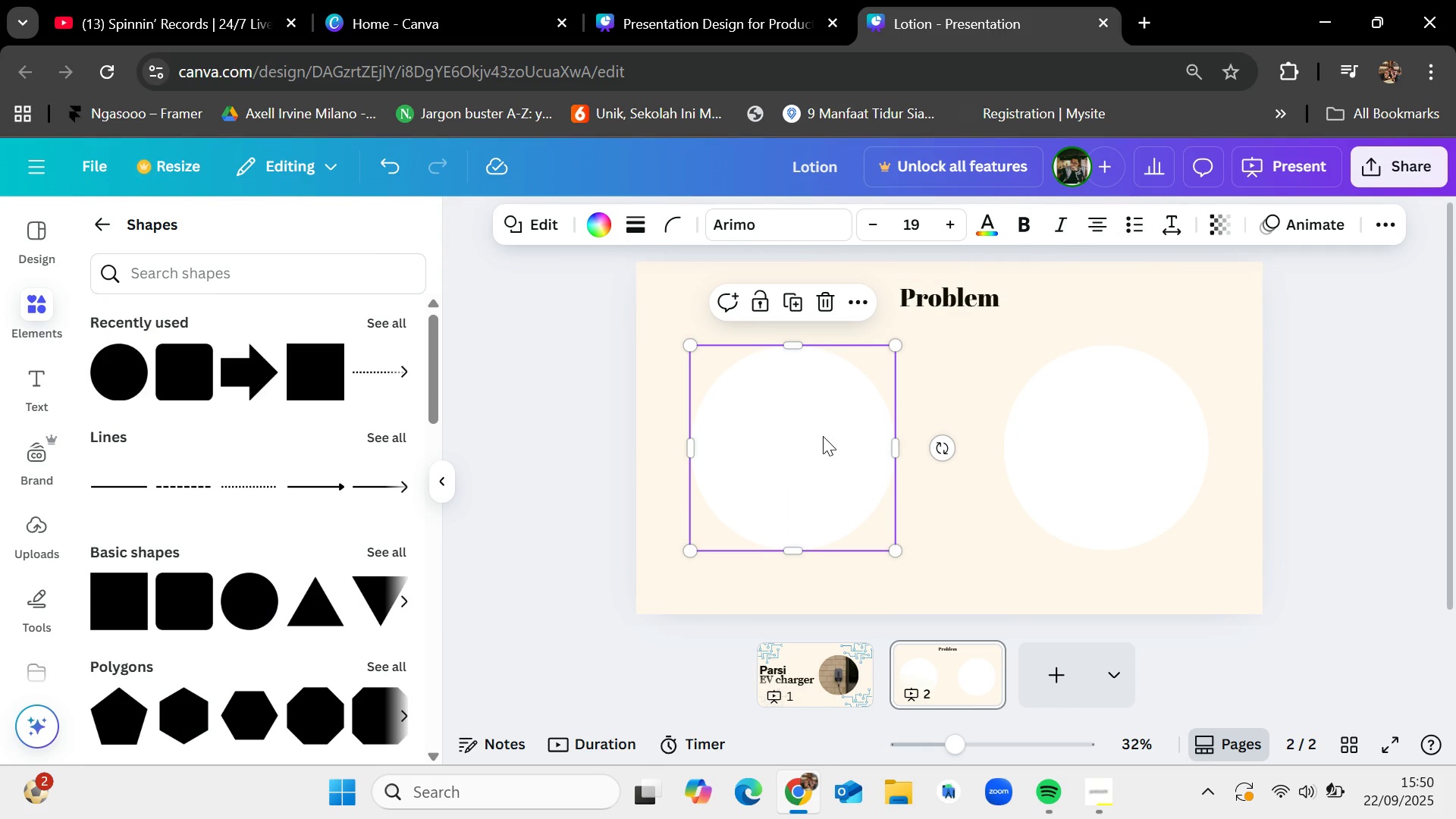 
left_click([1380, 224])
 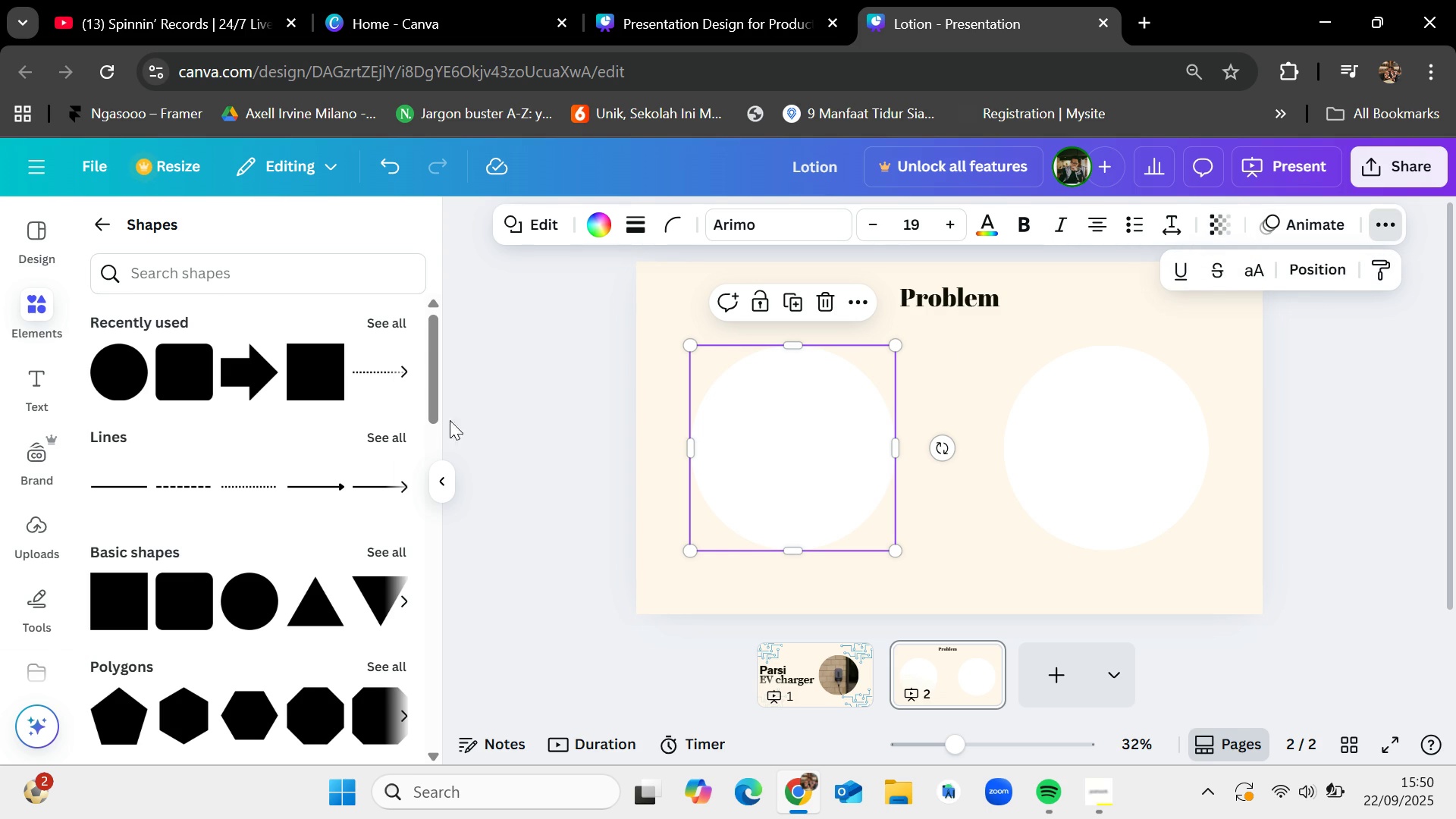 
wait(9.48)
 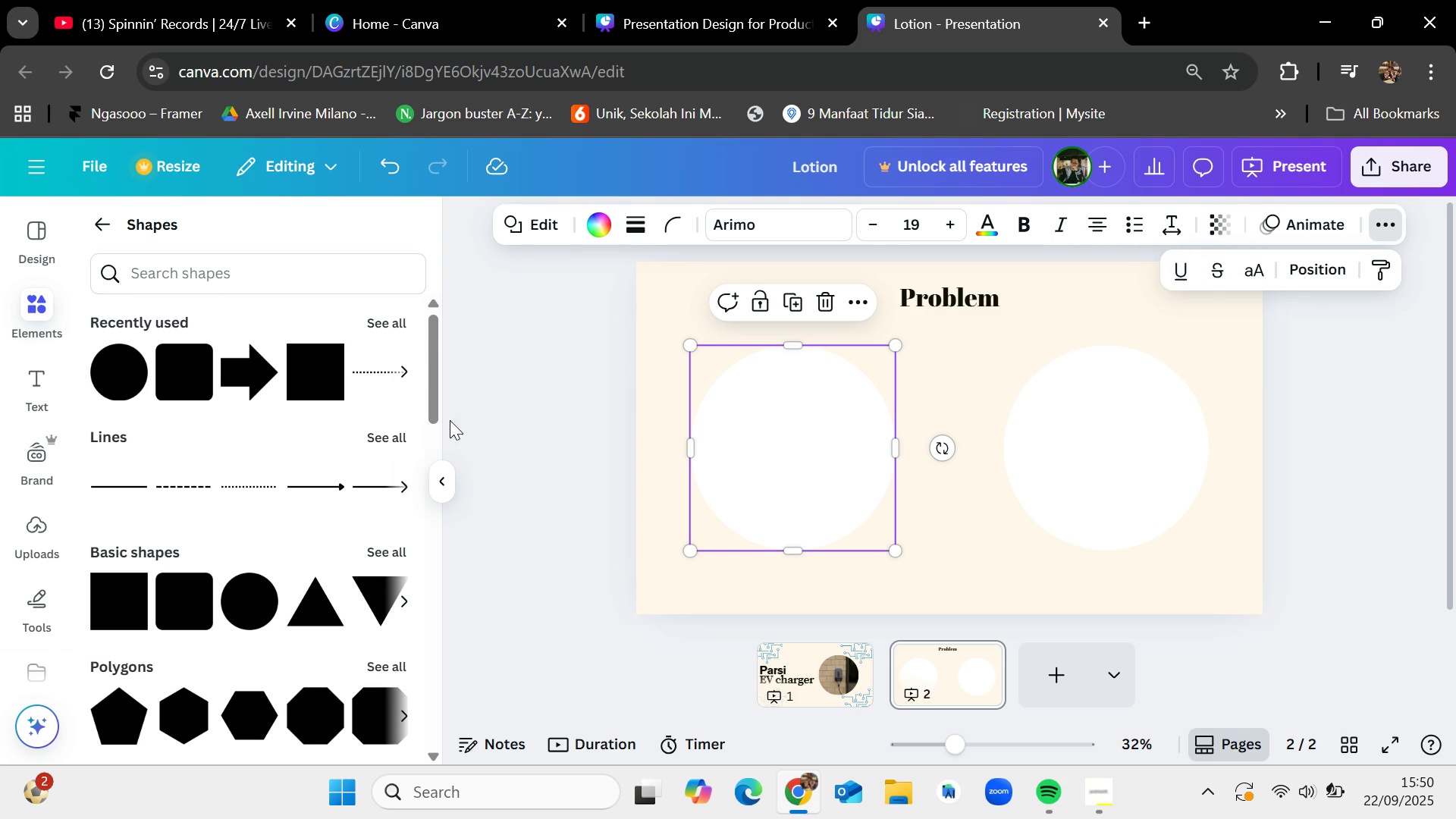 
left_click([36, 382])
 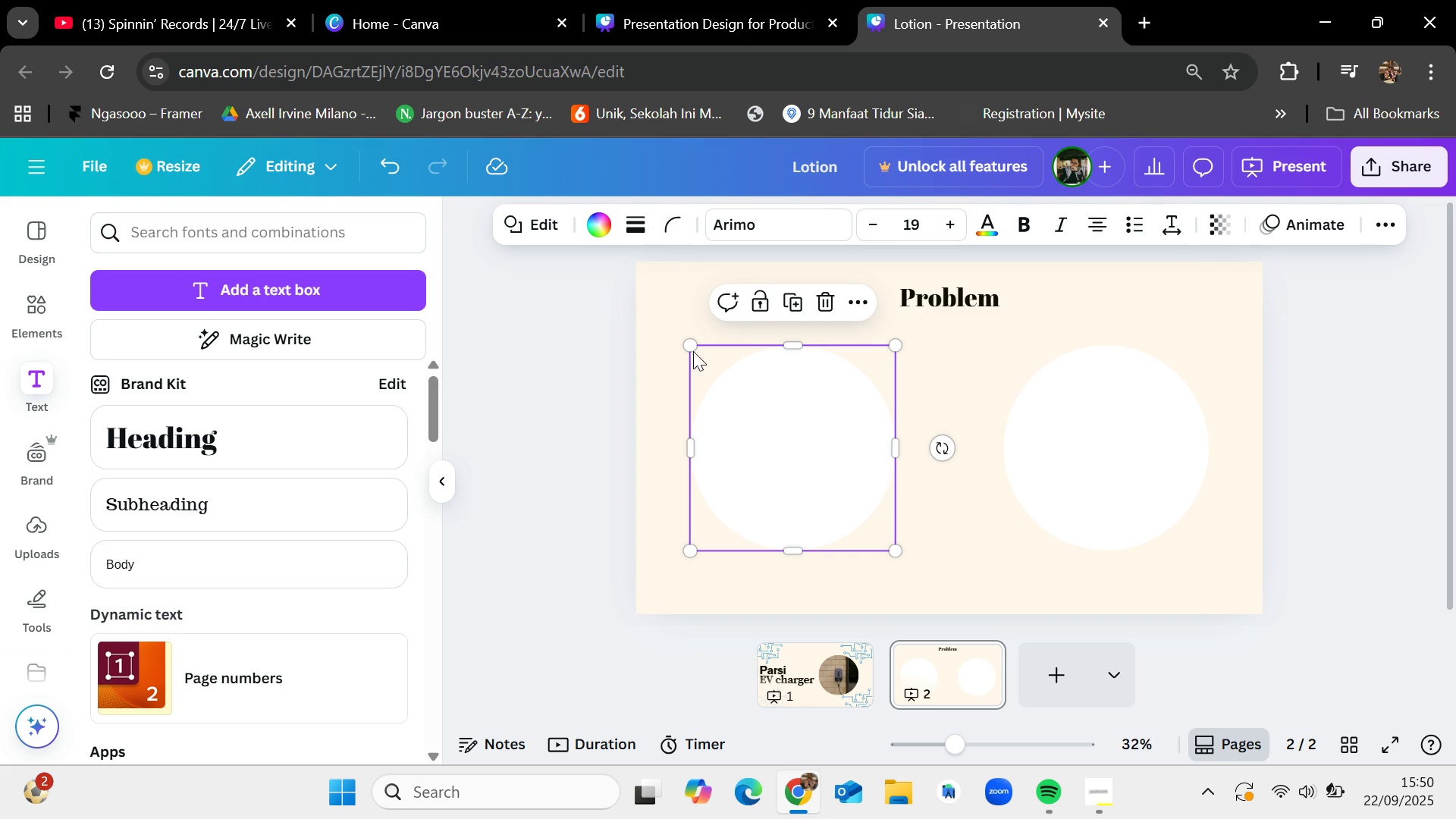 
left_click([786, 429])
 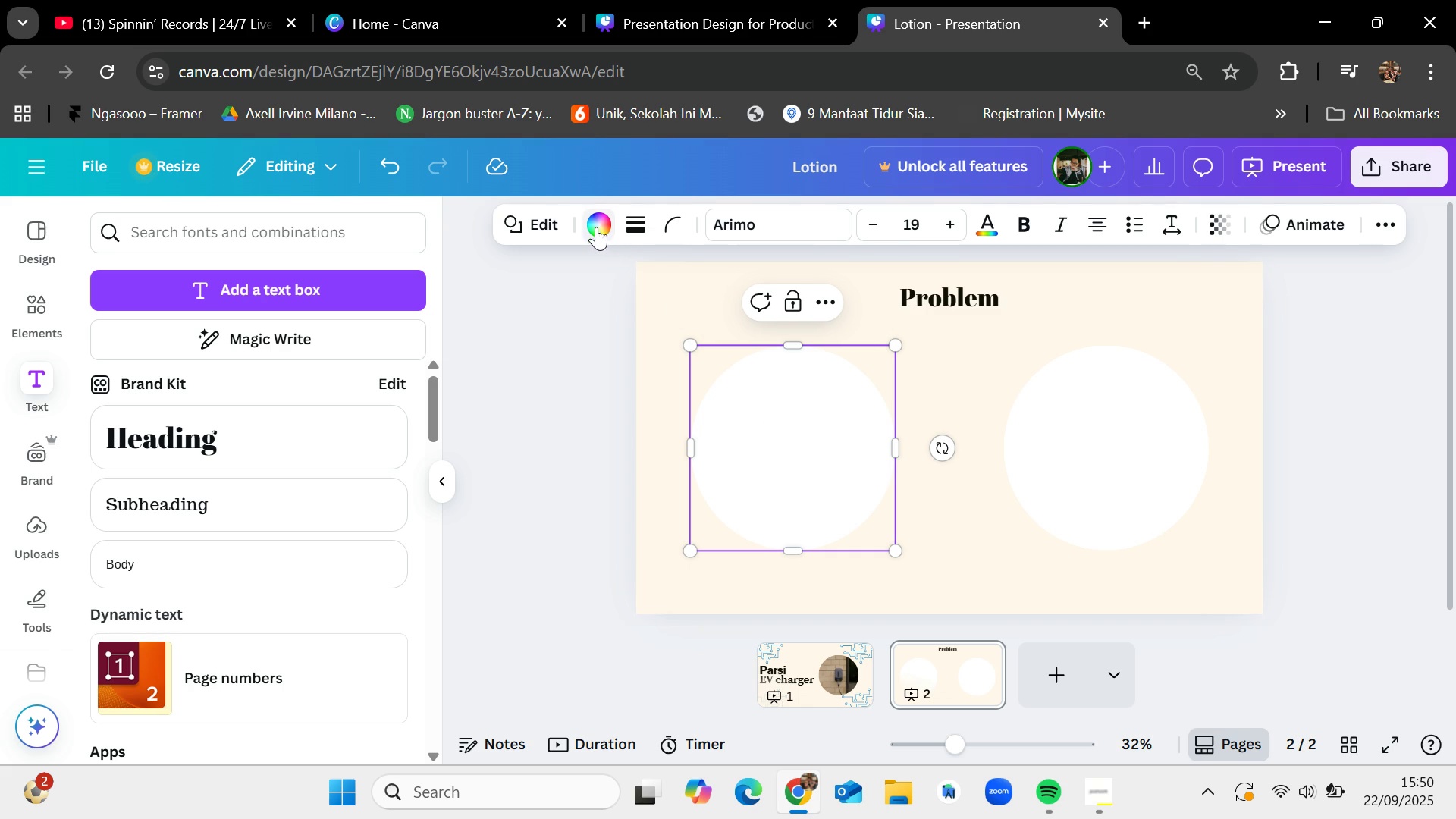 
left_click([597, 222])
 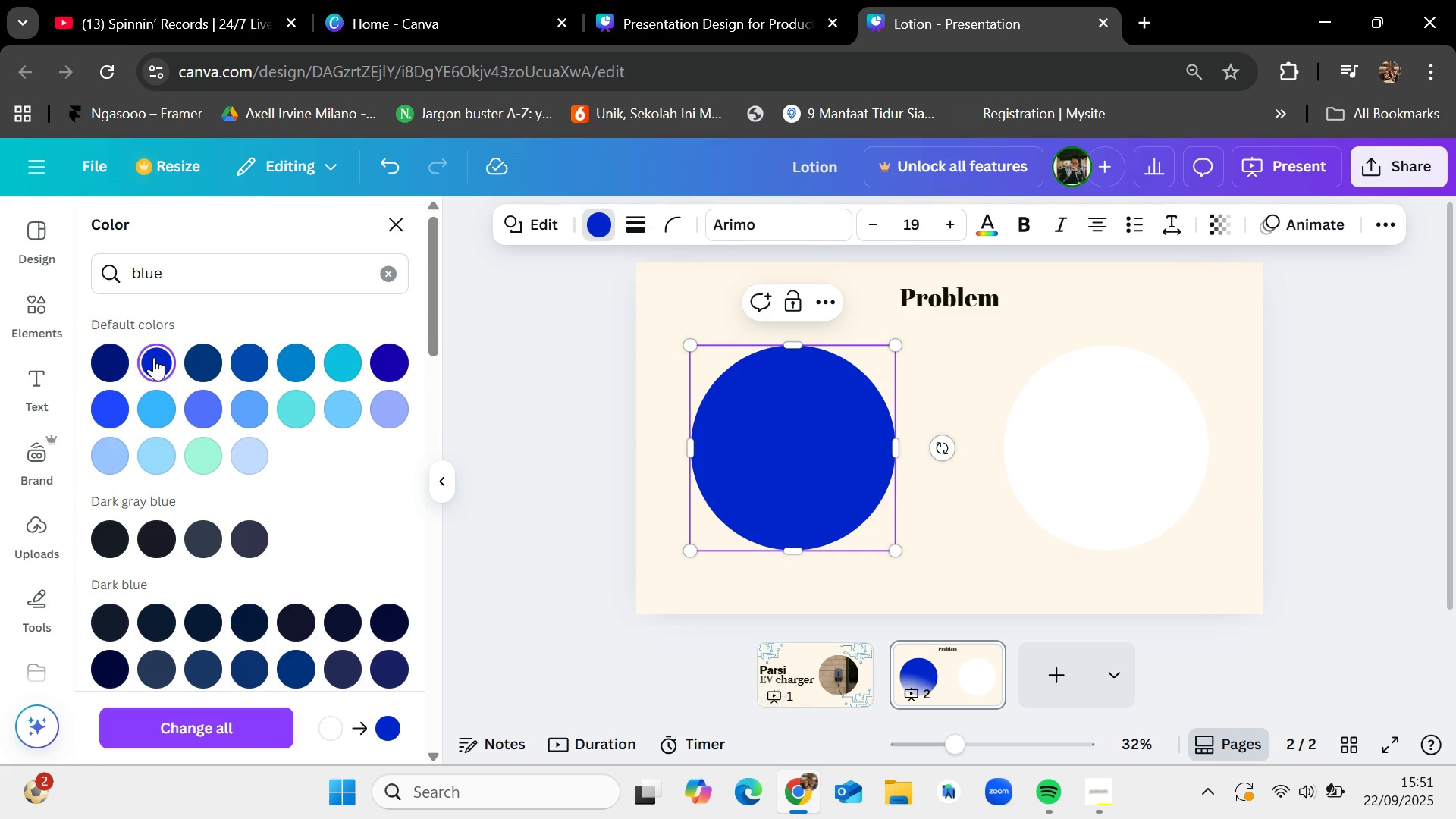 
left_click([106, 360])
 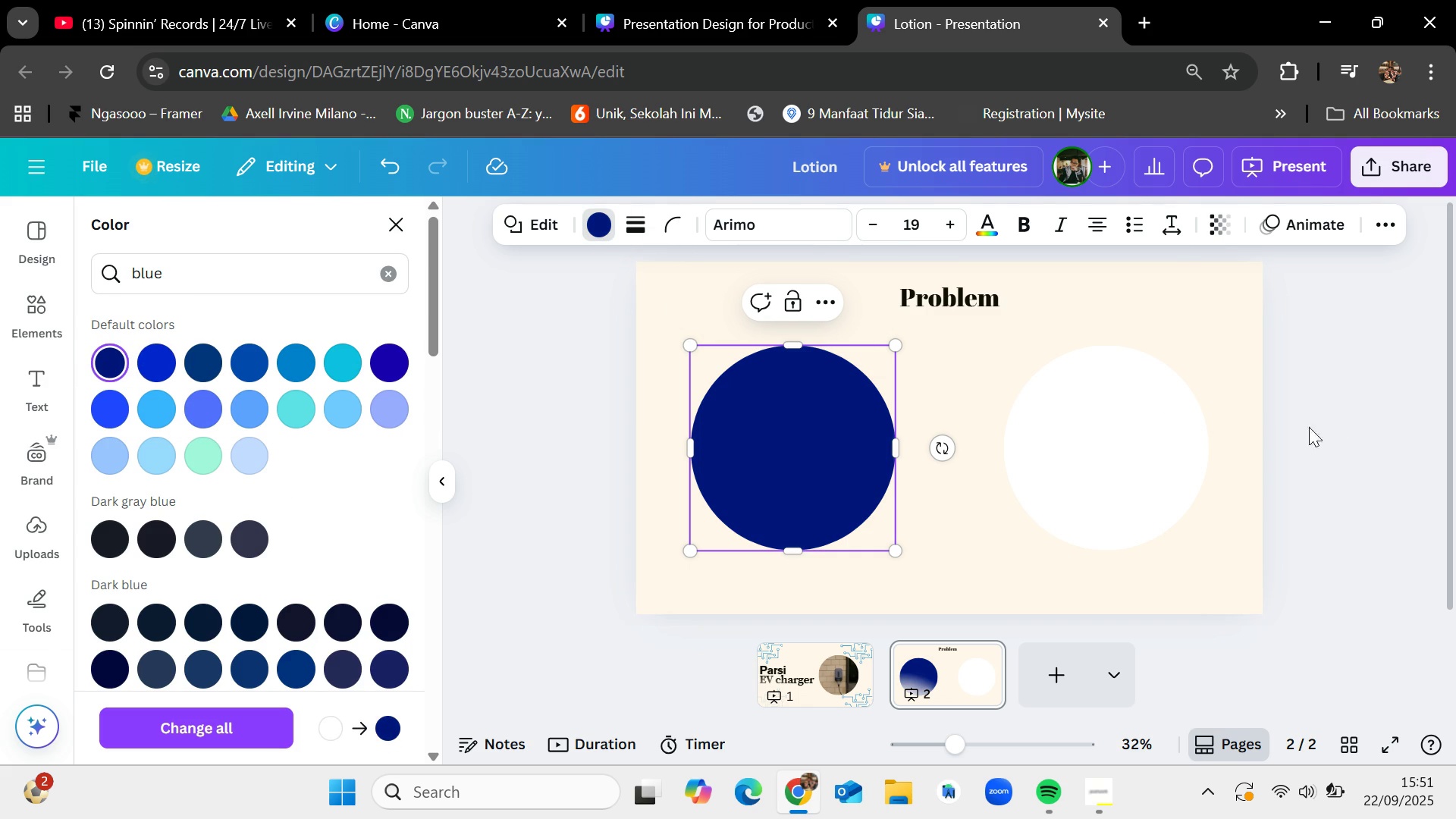 
left_click([1152, 437])
 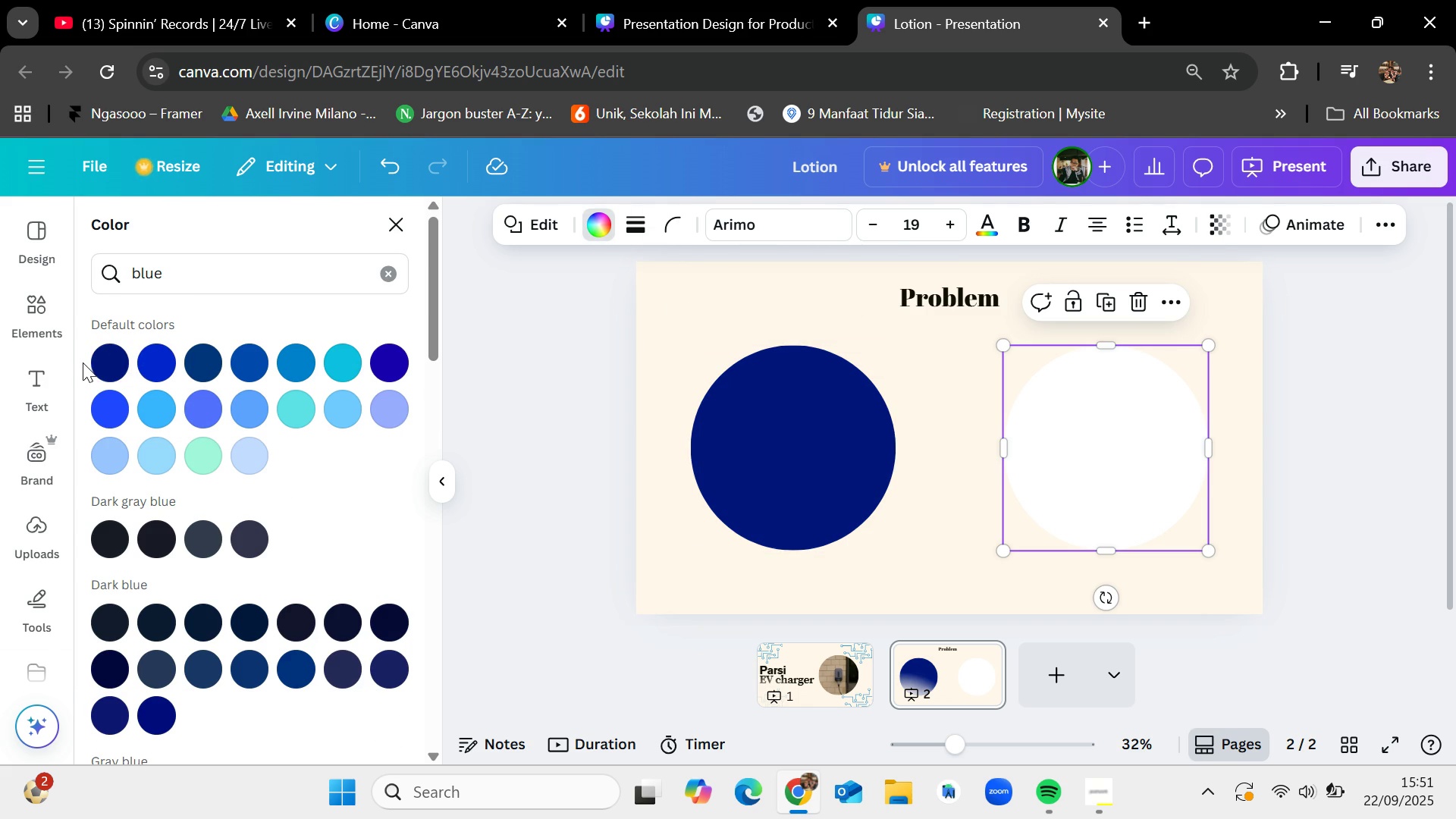 
left_click([82, 362])
 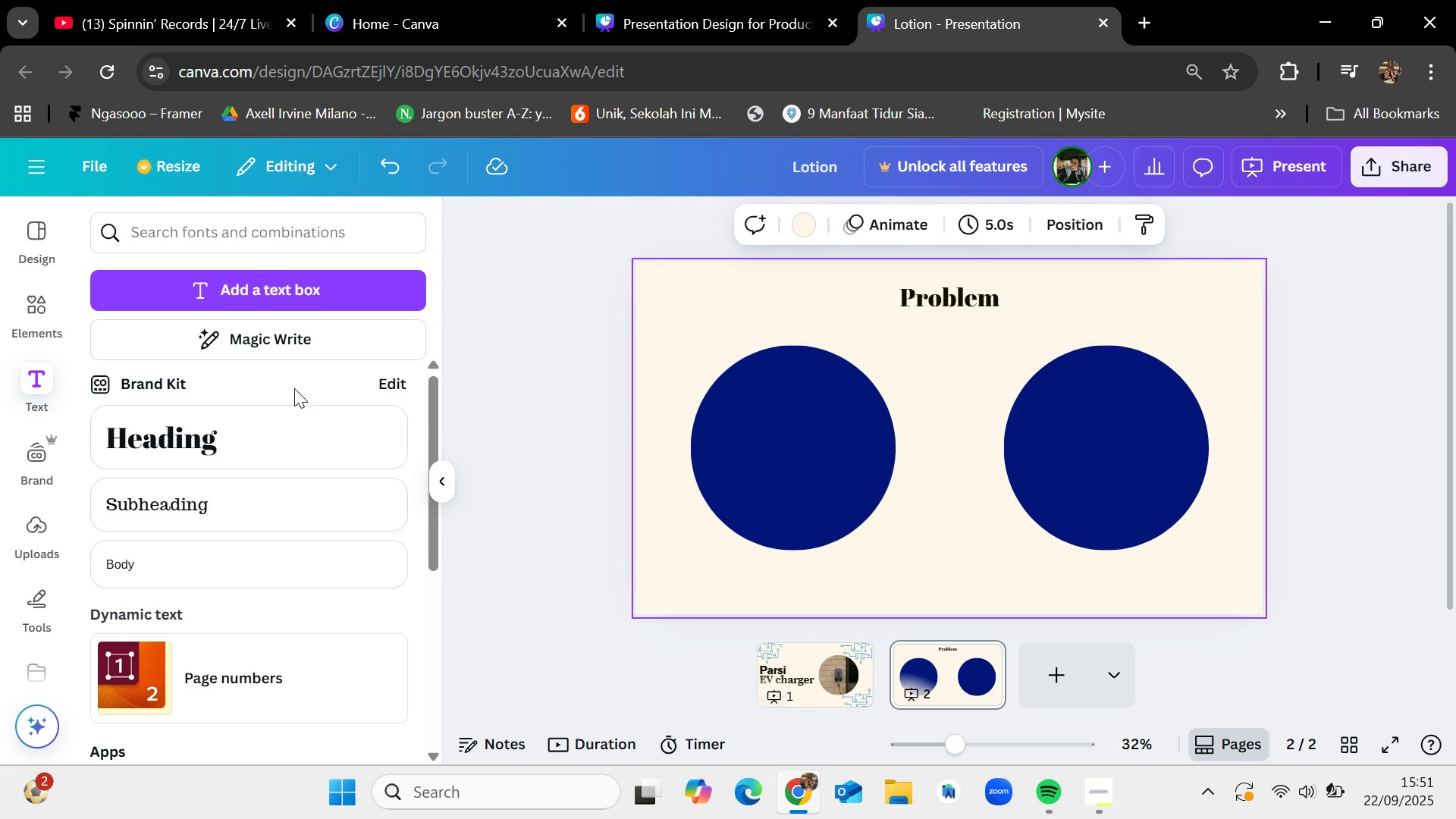 
left_click([957, 297])